 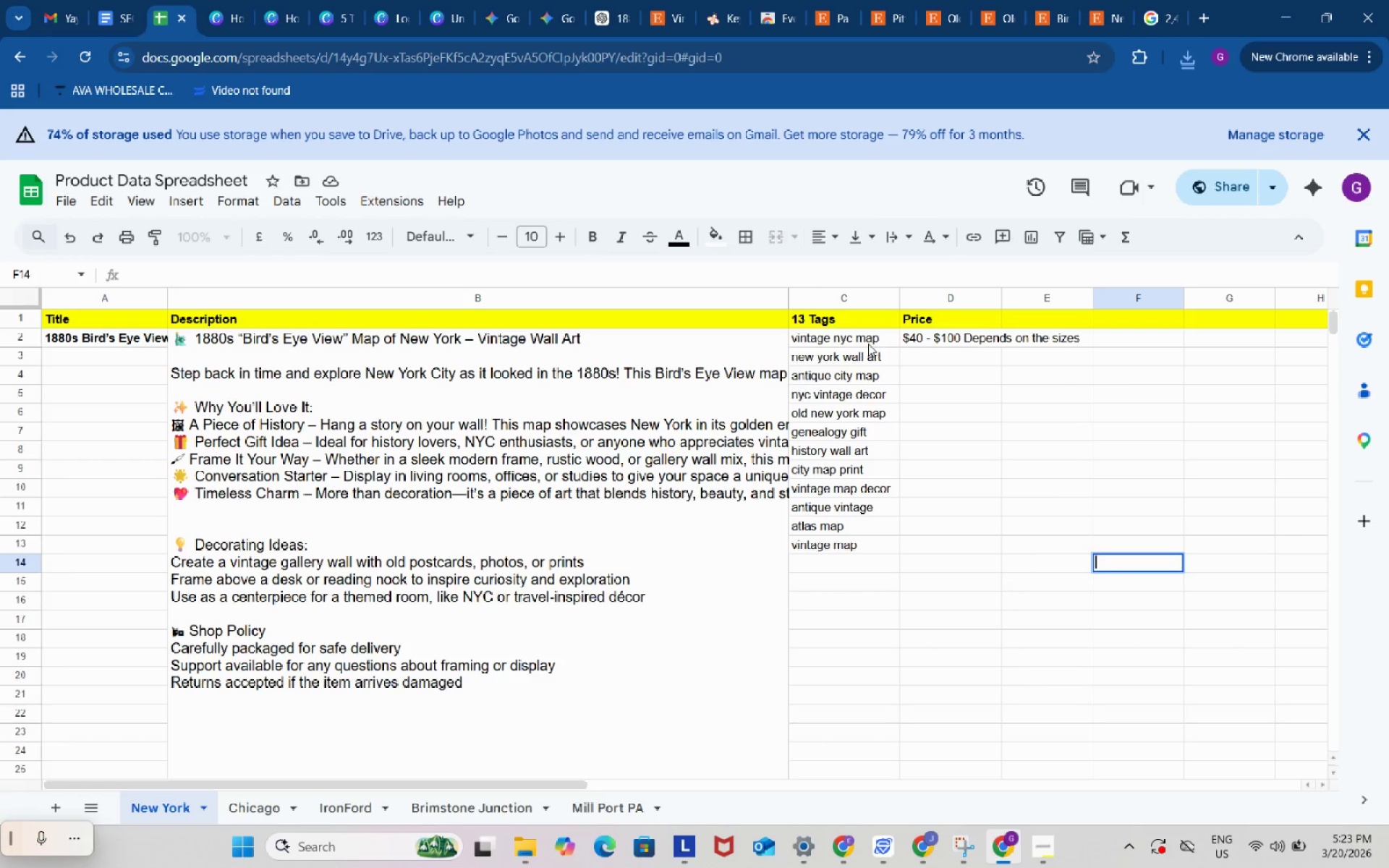 
left_click_drag(start_coordinate=[163, 292], to_coordinate=[309, 315])
 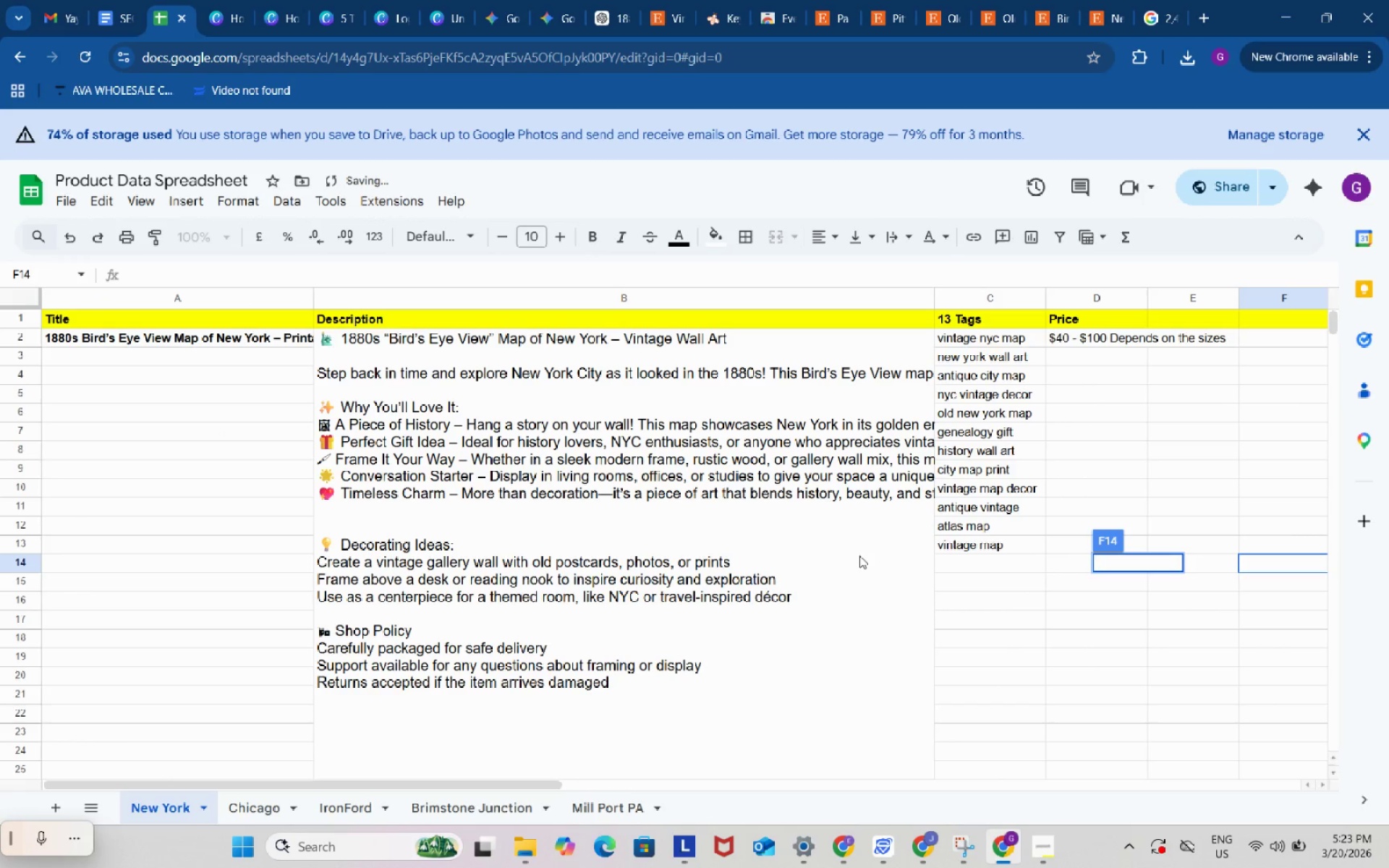 
scroll: coordinate [862, 558], scroll_direction: up, amount: 1.0
 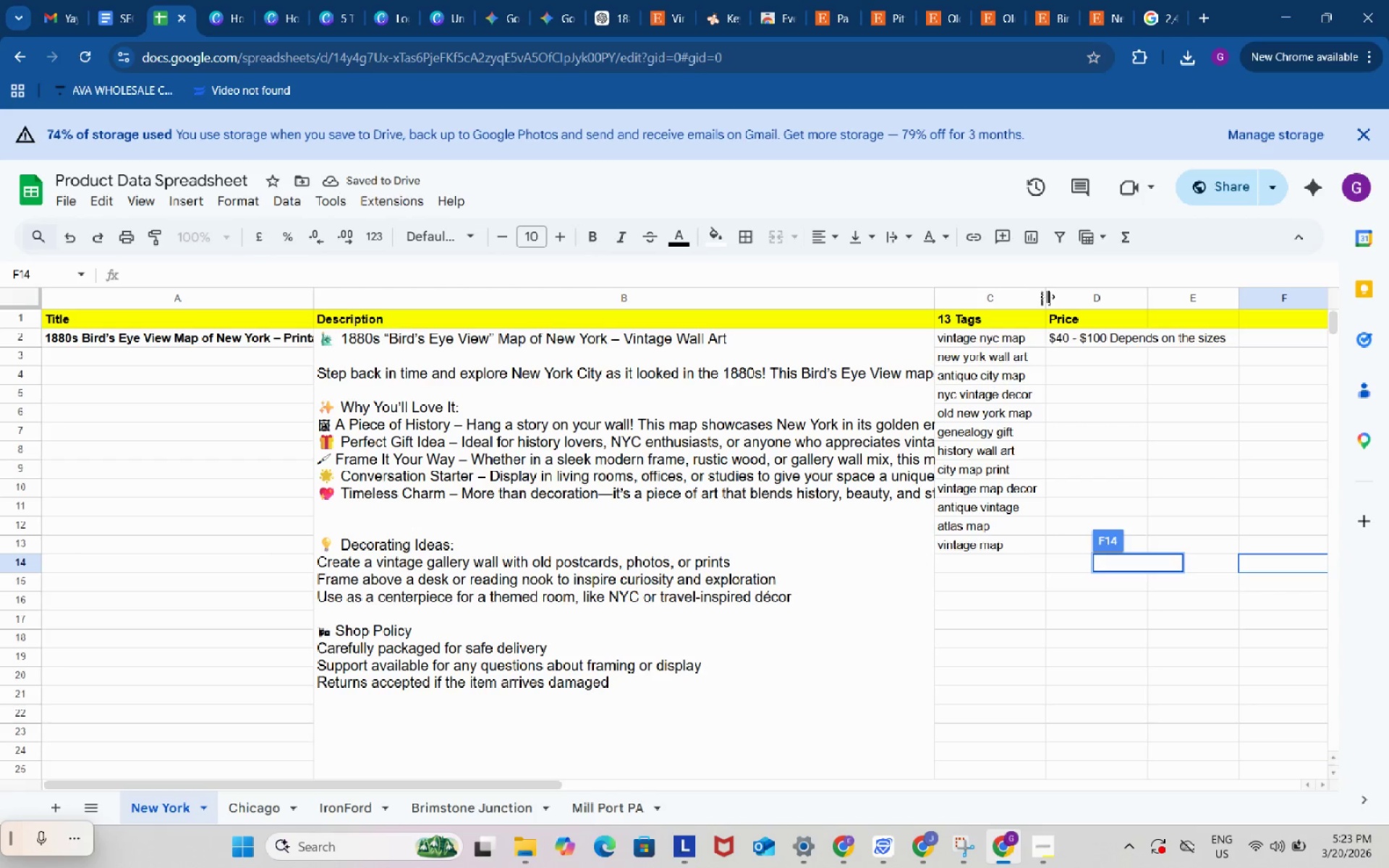 
left_click_drag(start_coordinate=[1048, 297], to_coordinate=[1087, 297])
 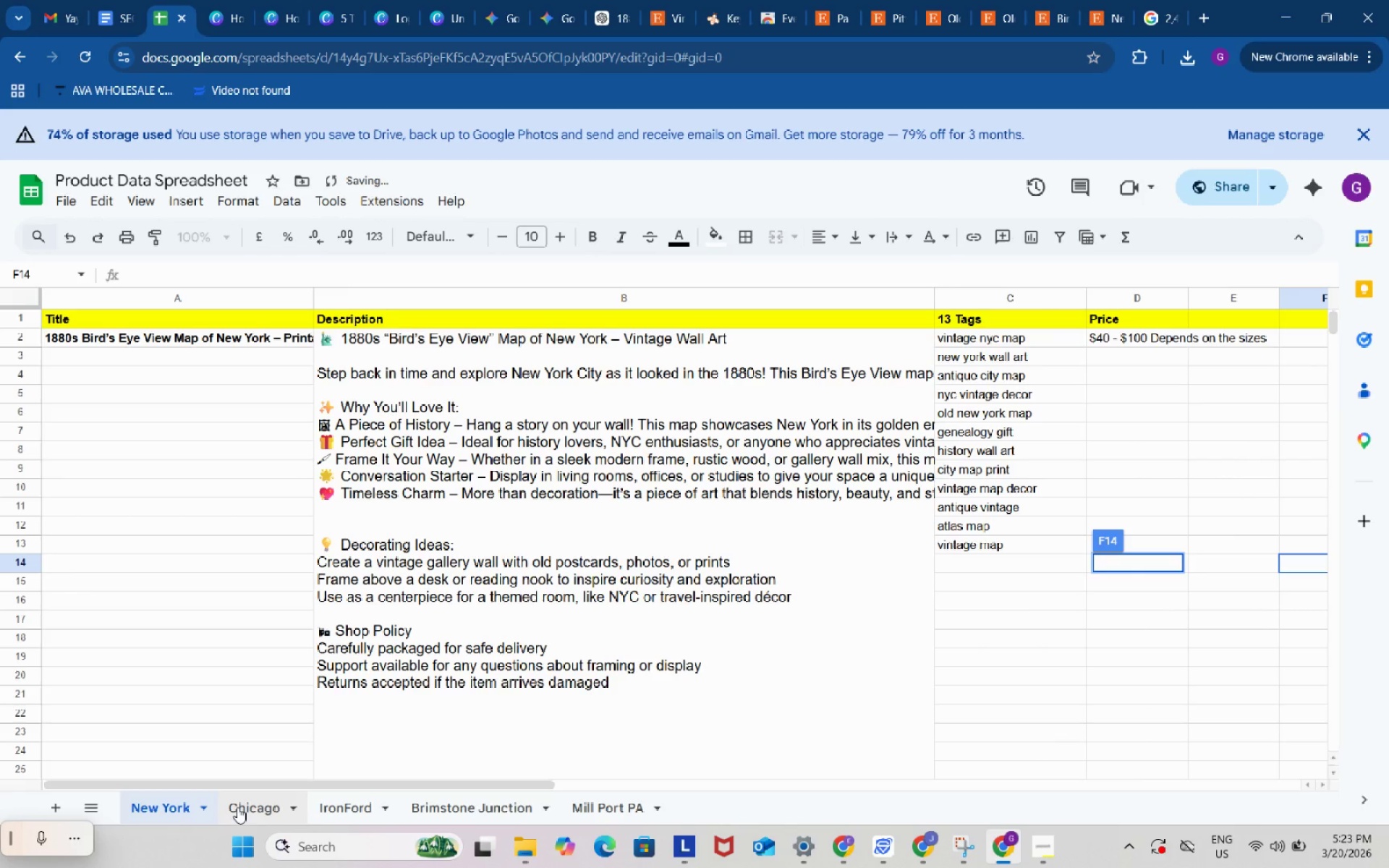 
left_click([247, 806])
 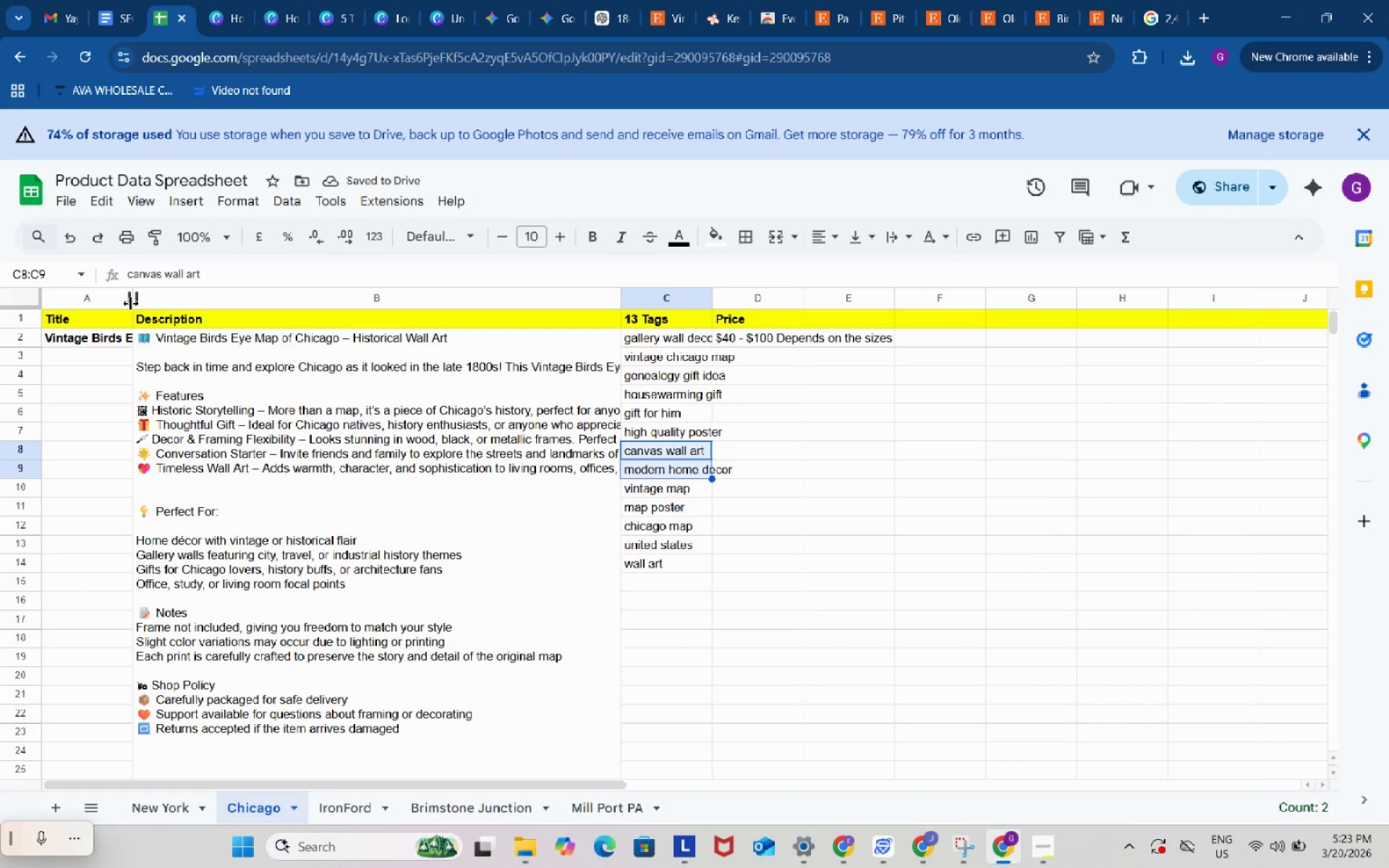 
left_click_drag(start_coordinate=[130, 303], to_coordinate=[221, 305])
 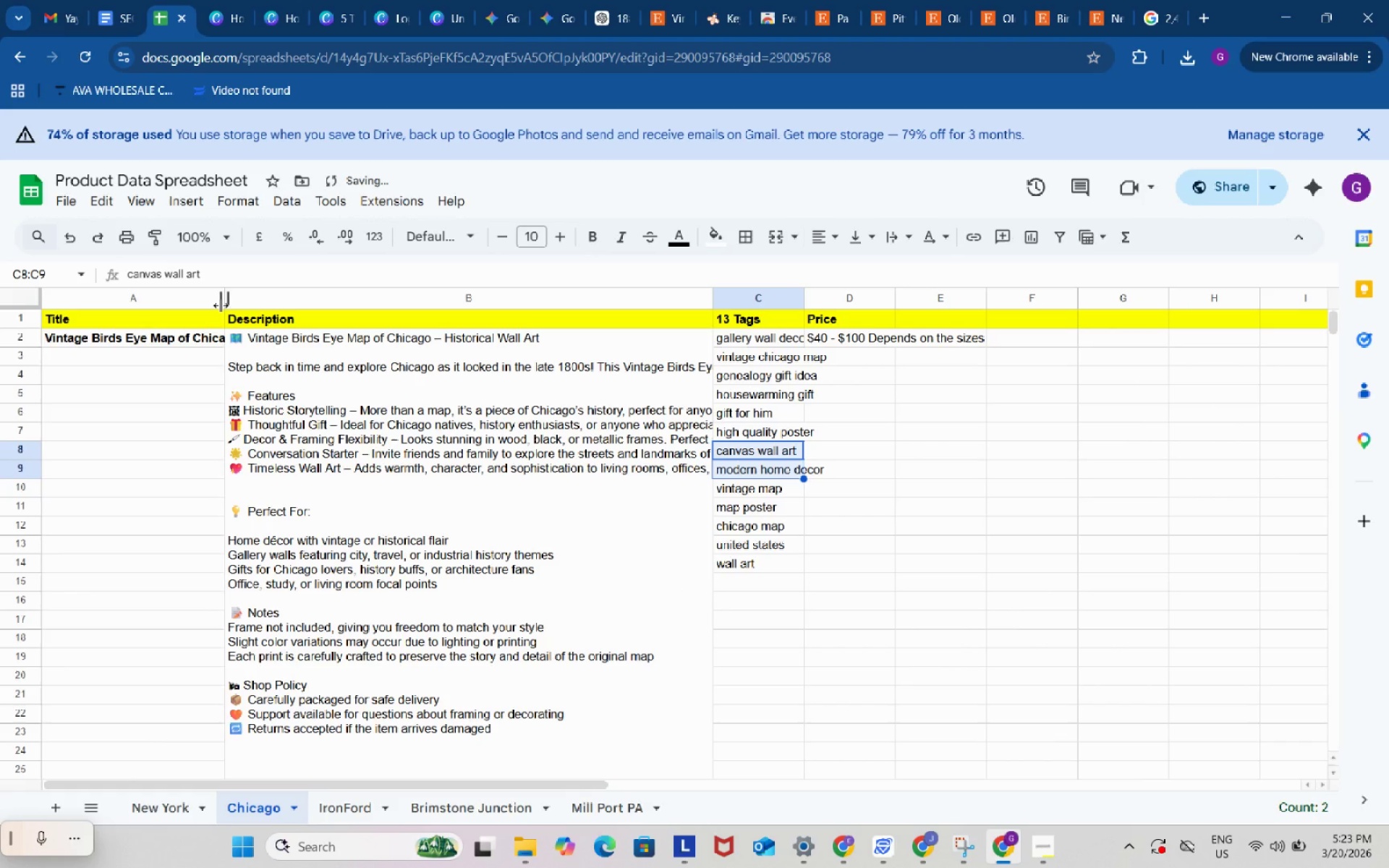 
left_click_drag(start_coordinate=[221, 305], to_coordinate=[263, 310])
 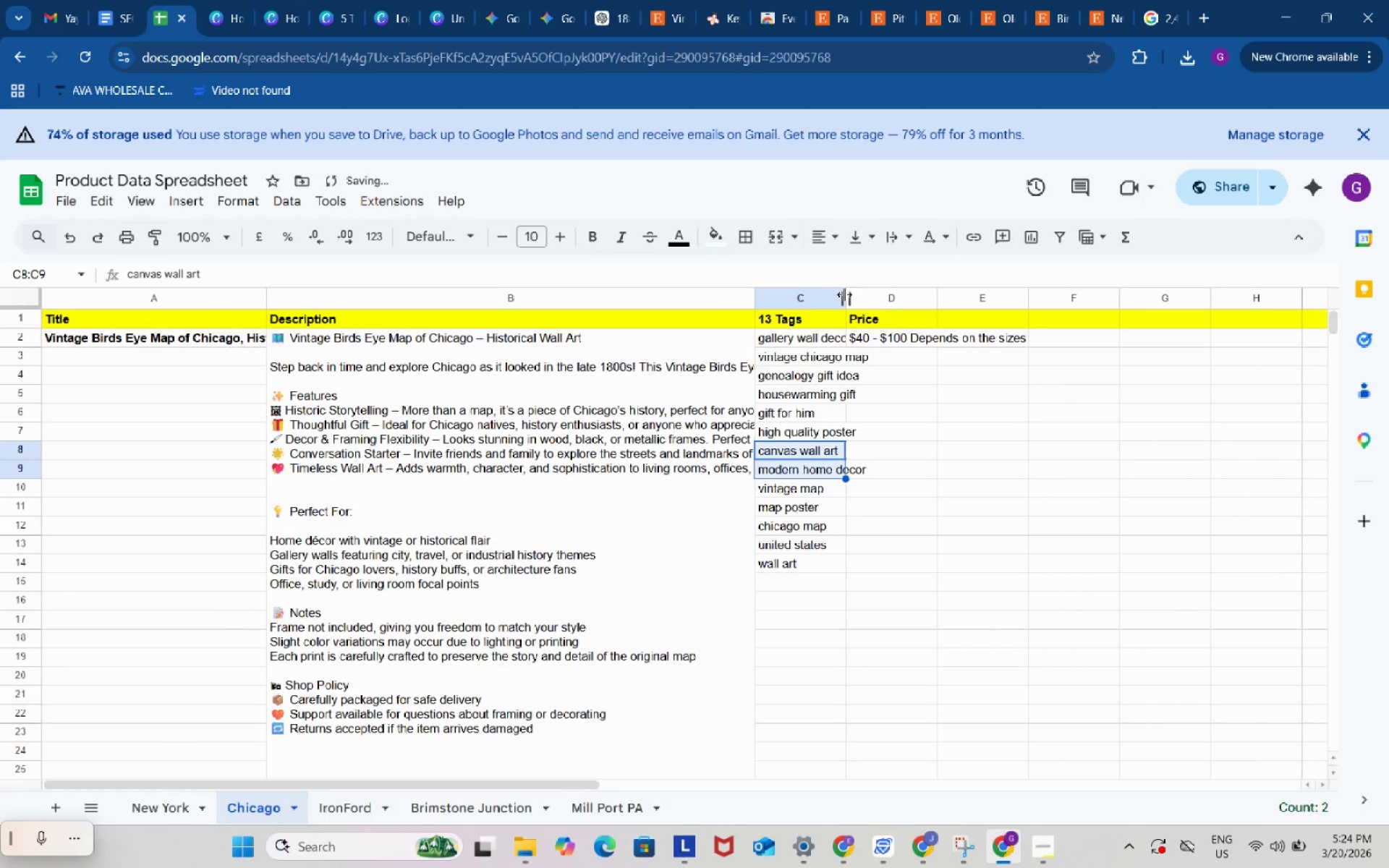 
left_click_drag(start_coordinate=[846, 294], to_coordinate=[881, 301])
 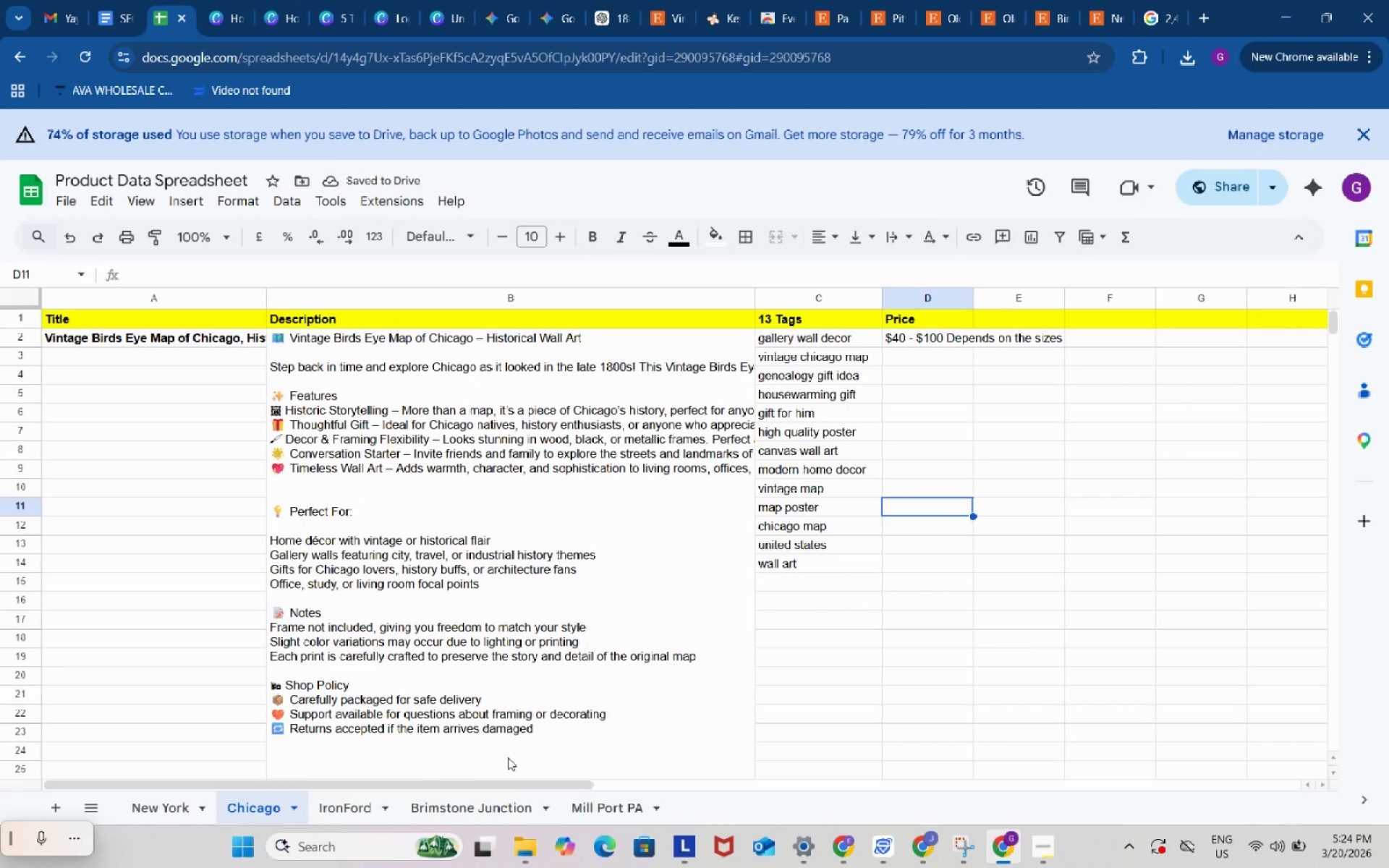 
left_click([348, 805])
 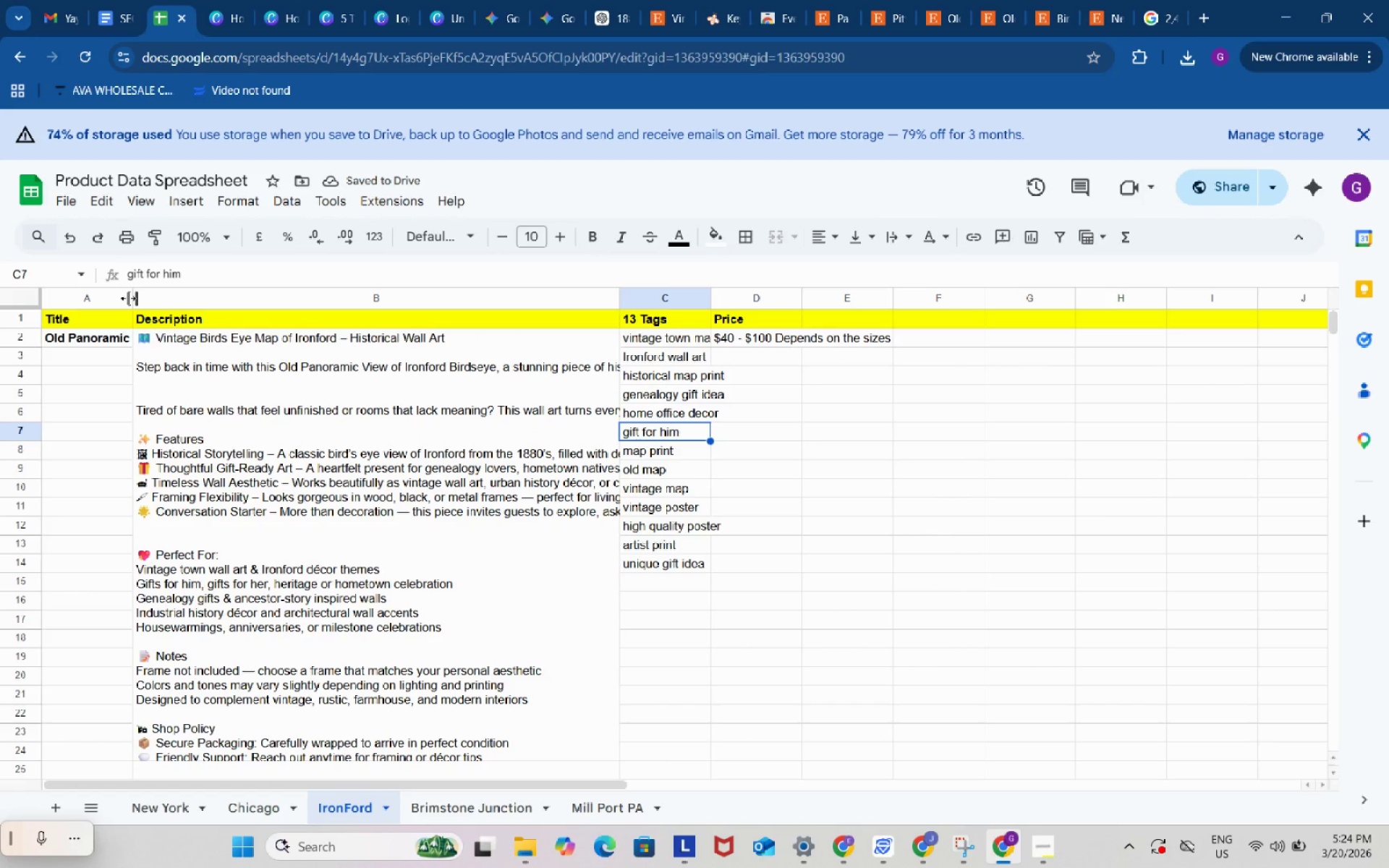 
left_click_drag(start_coordinate=[128, 298], to_coordinate=[281, 307])
 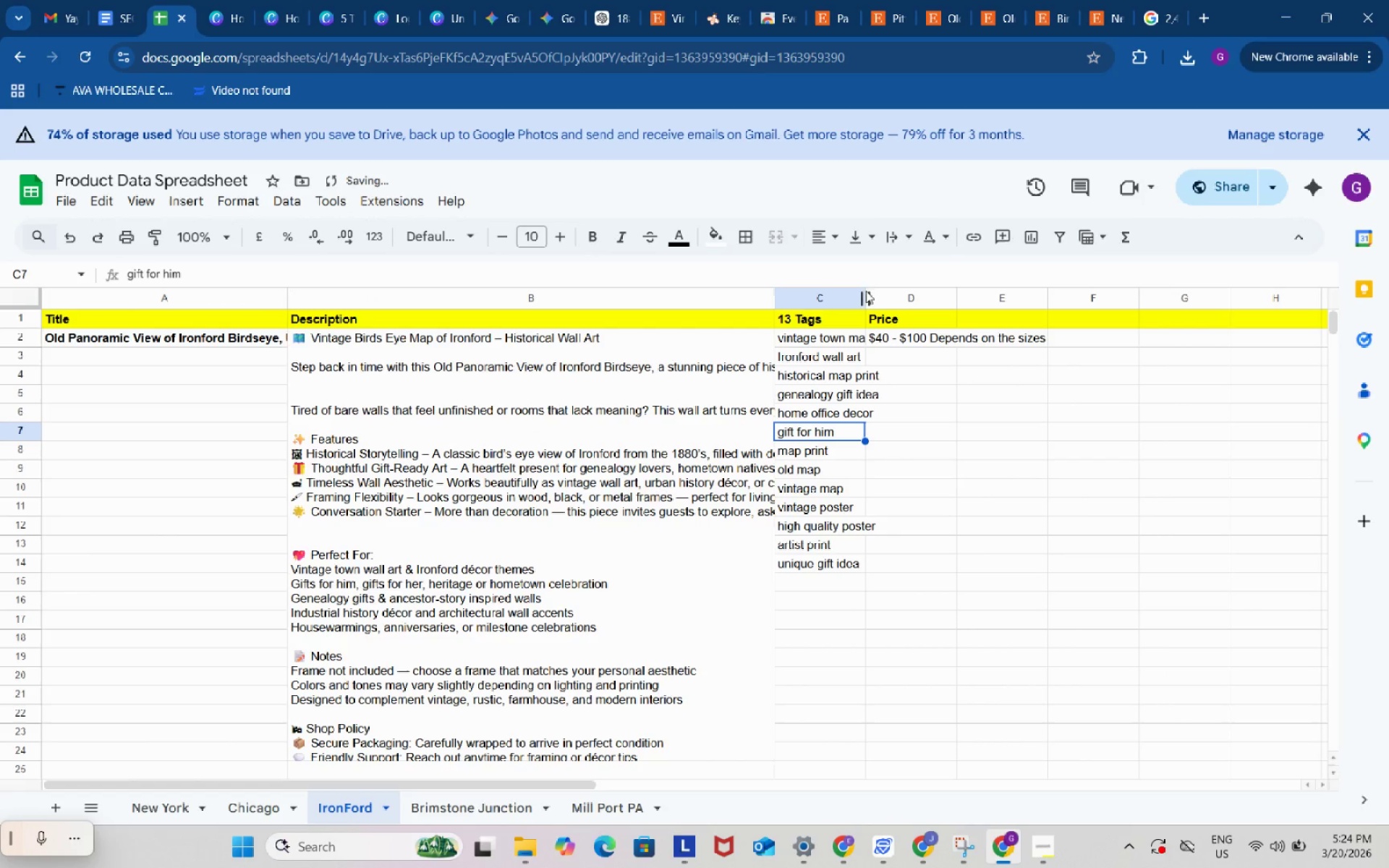 
left_click_drag(start_coordinate=[862, 294], to_coordinate=[905, 299])
 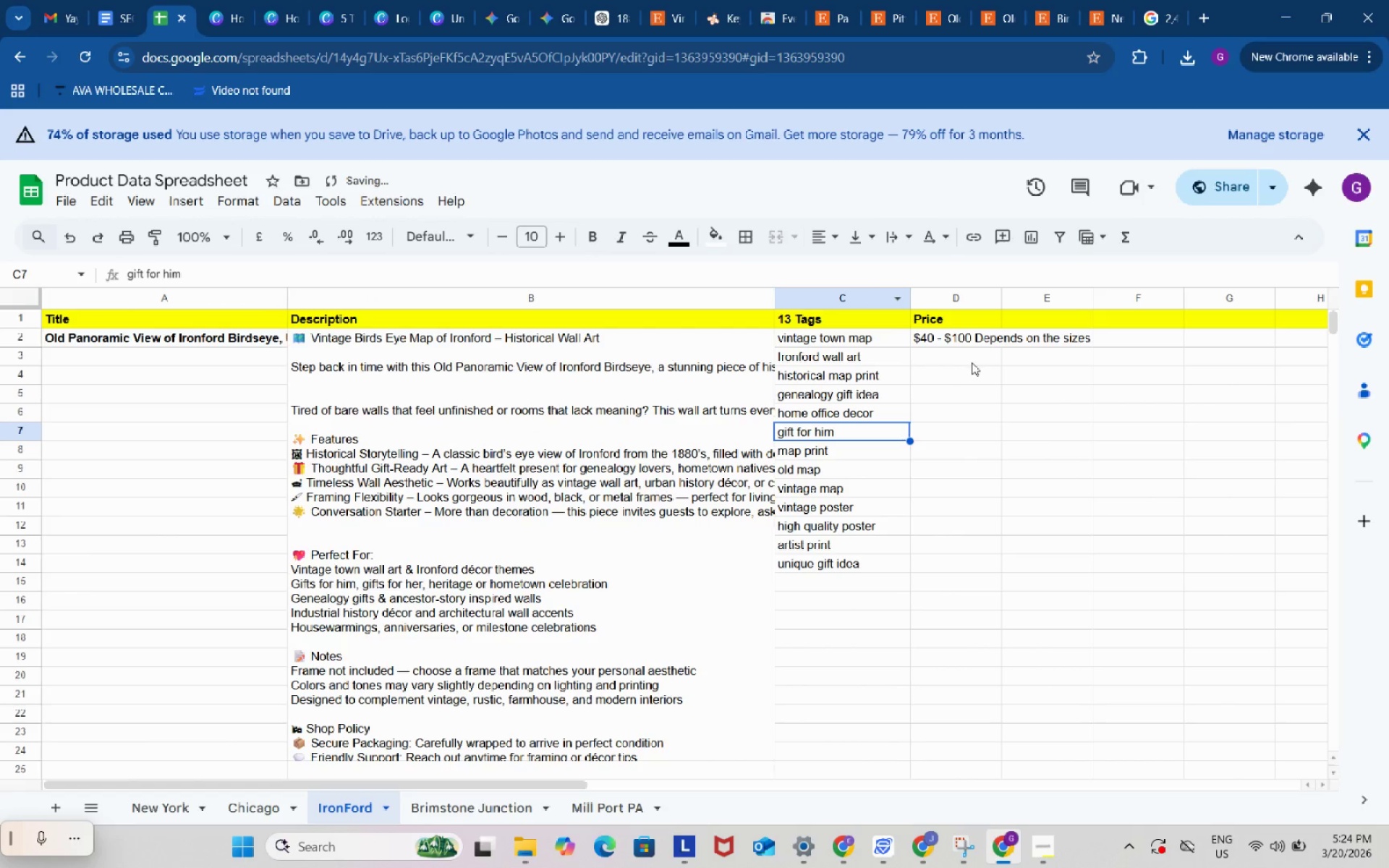 
left_click([974, 365])
 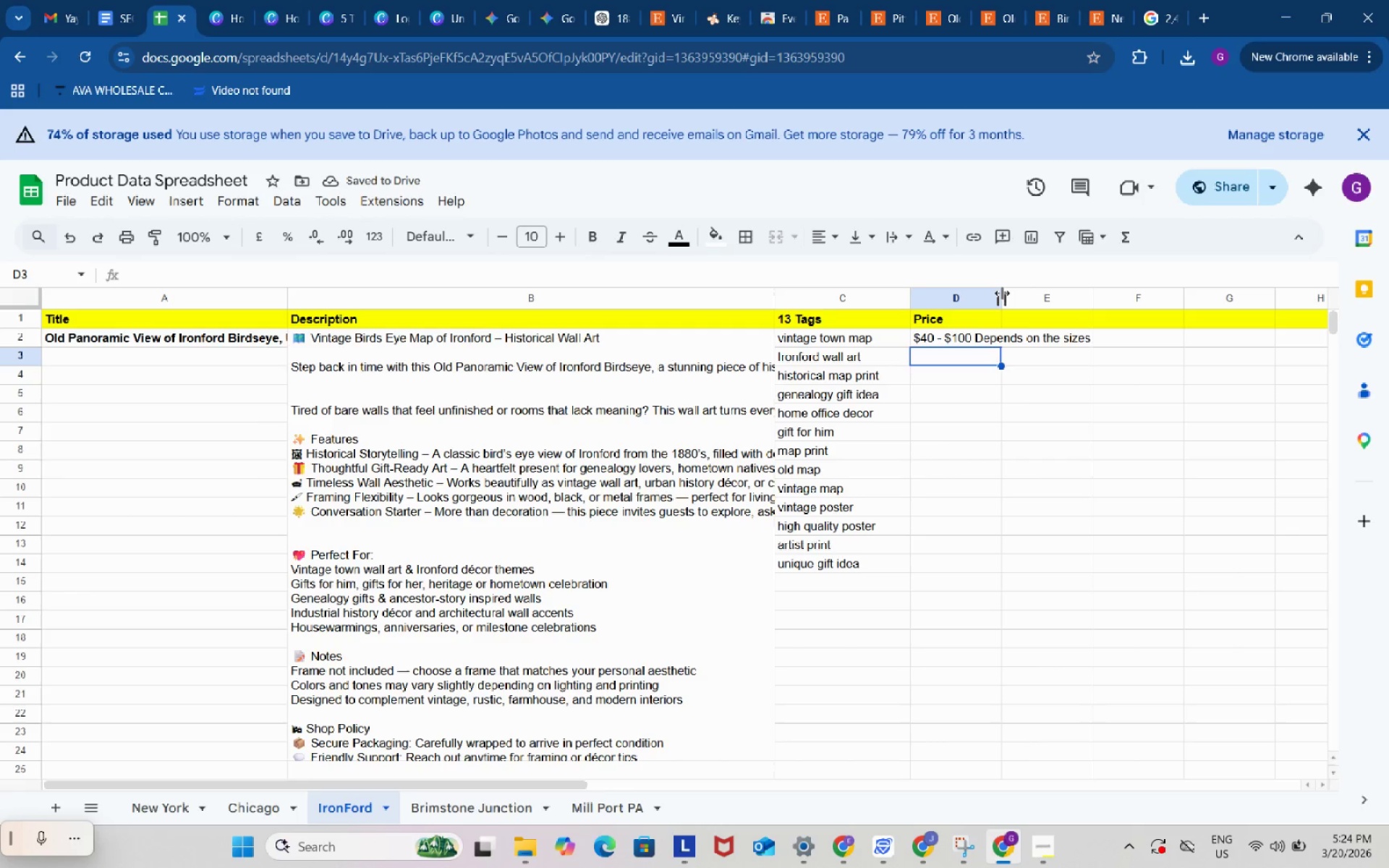 
left_click_drag(start_coordinate=[1002, 293], to_coordinate=[1009, 294])